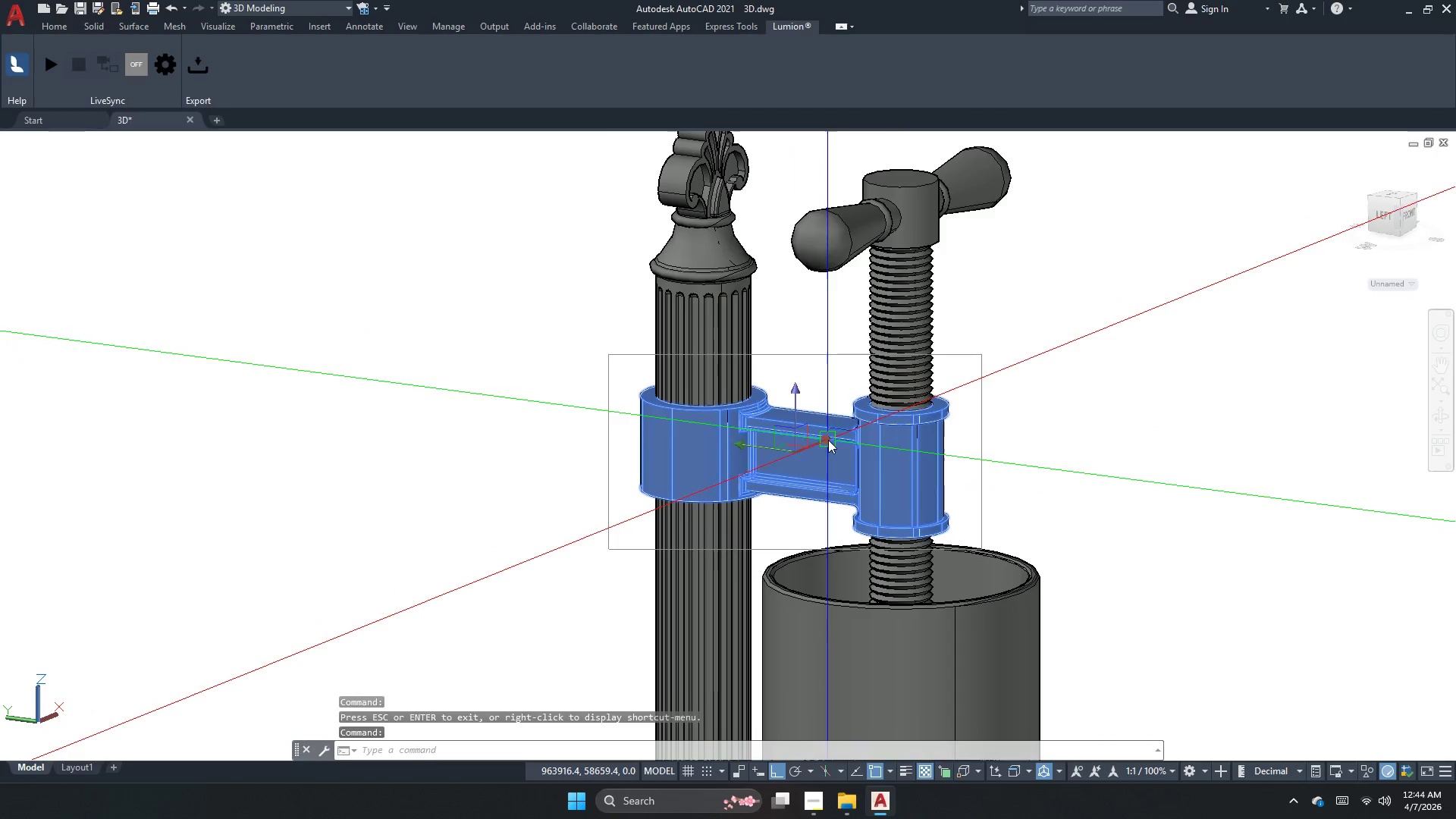 
scroll: coordinate [718, 456], scroll_direction: up, amount: 1.0
 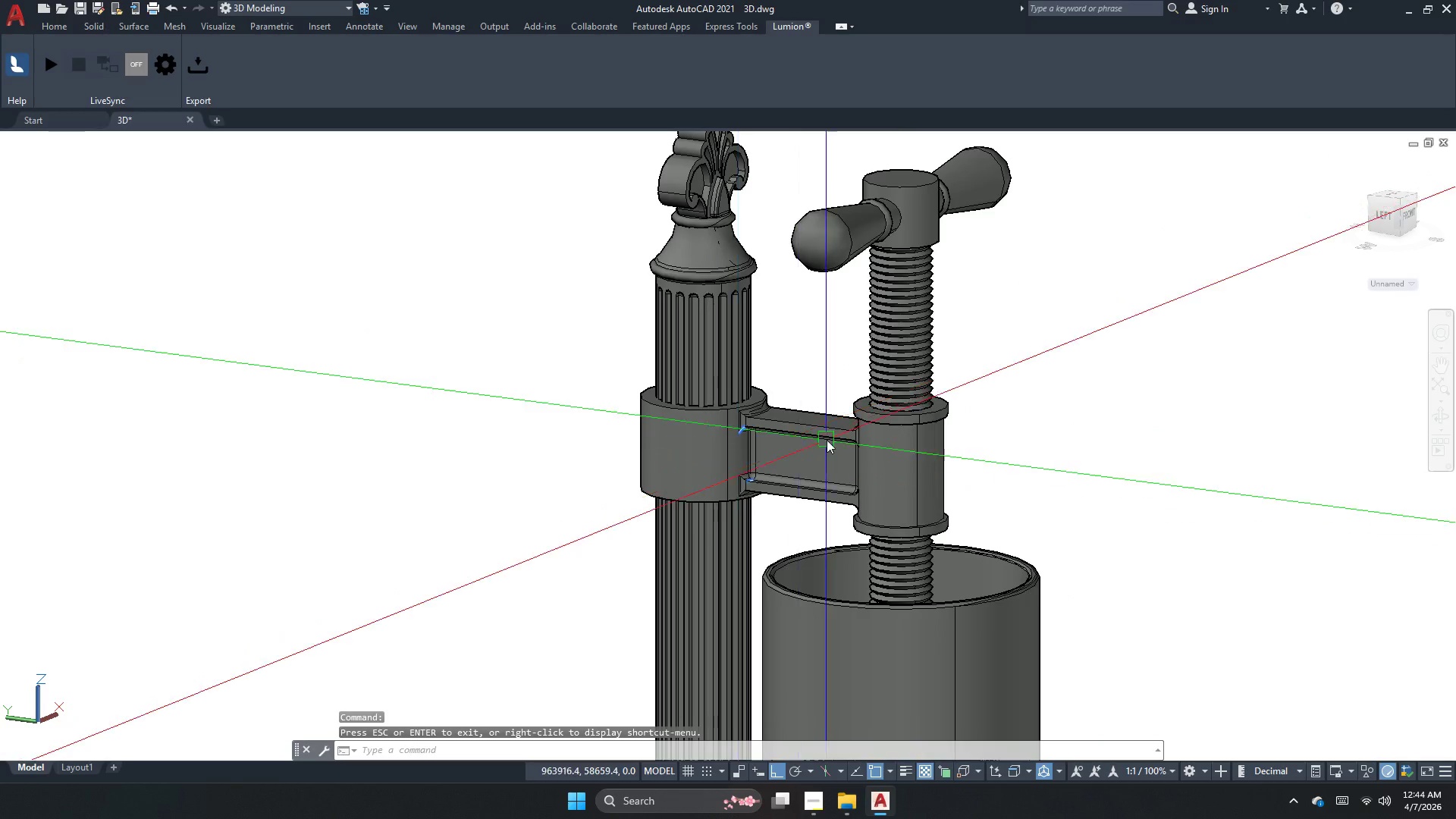 
key(Escape)
 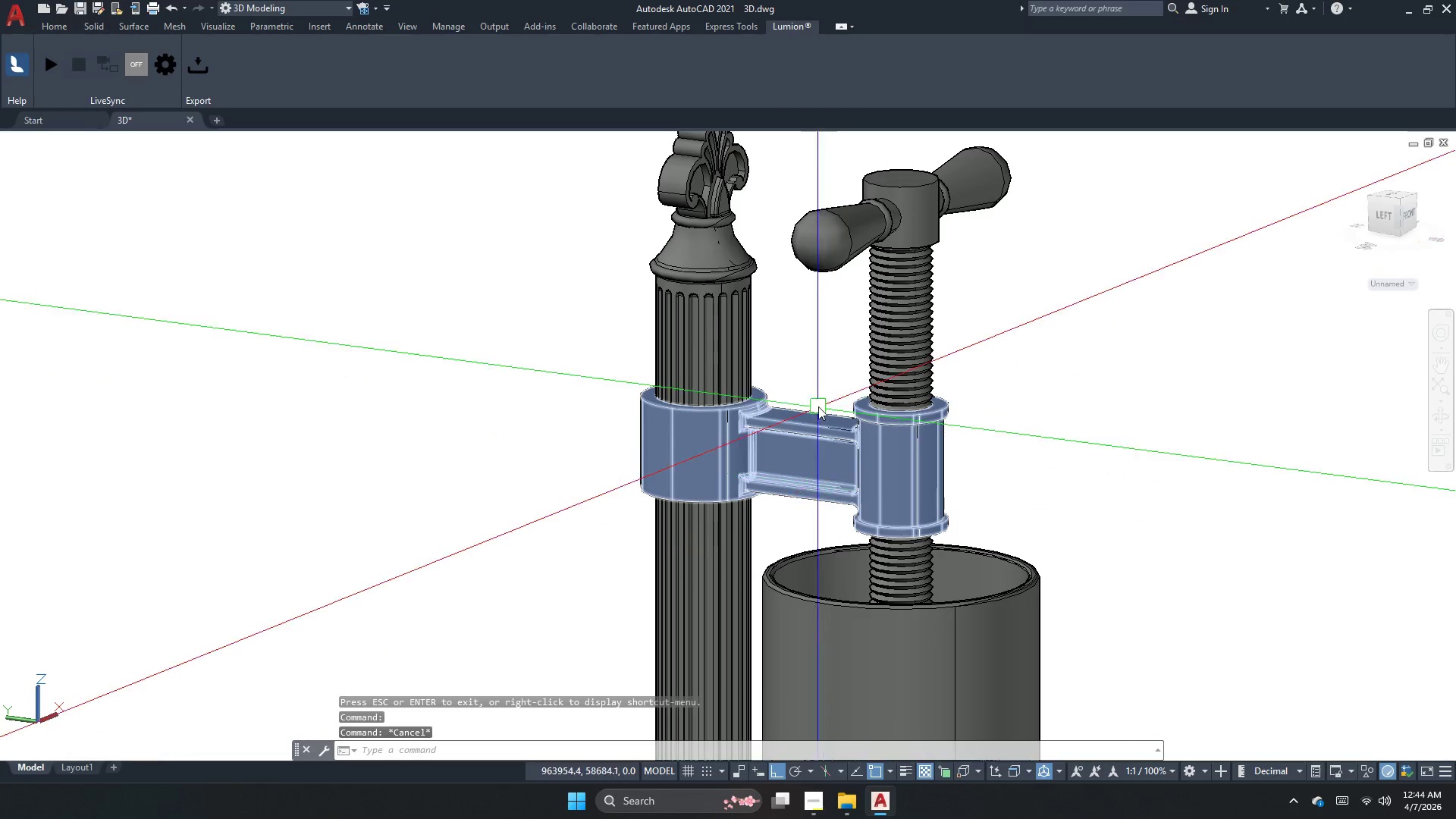 
key(Escape)
 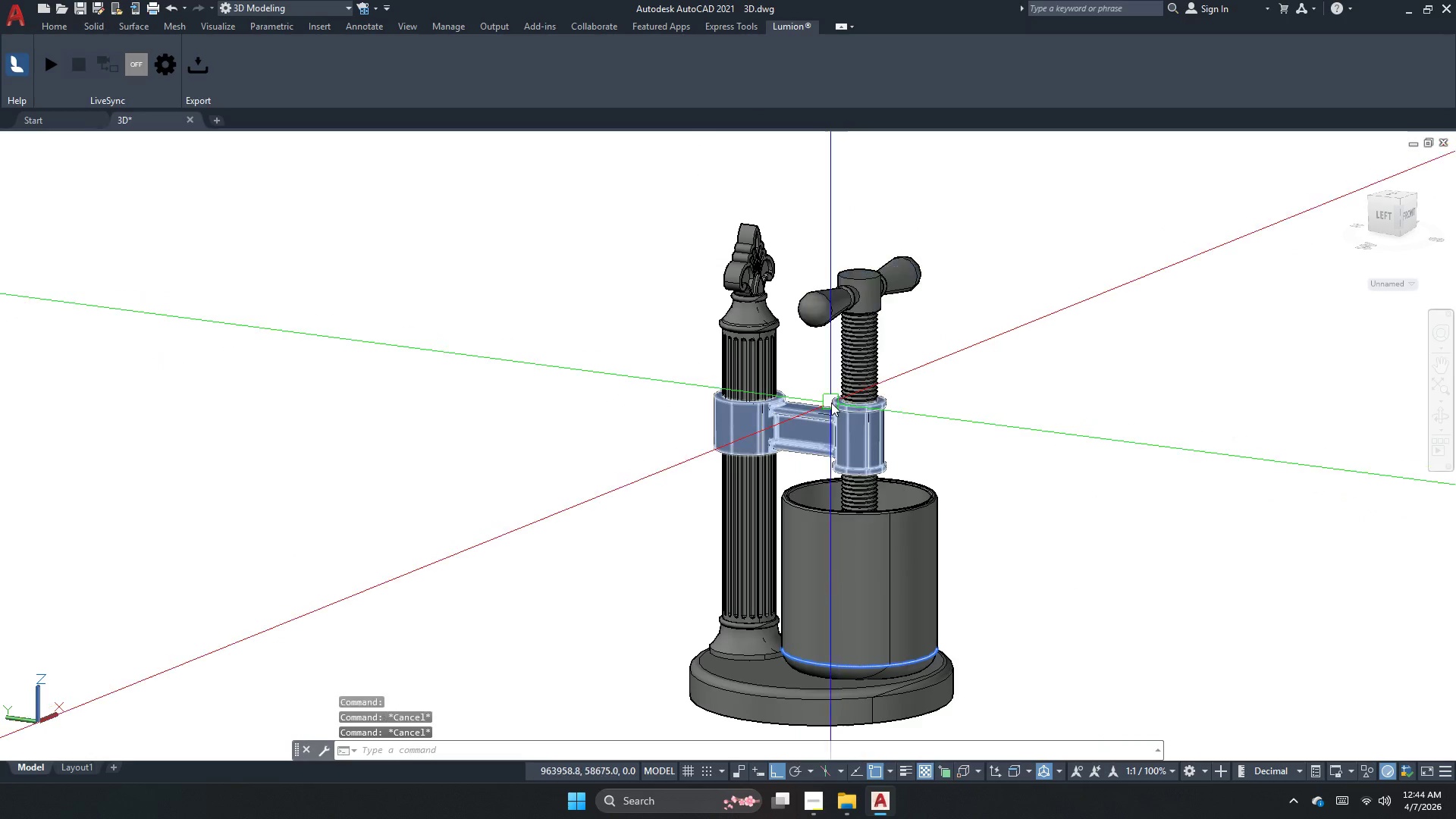 
scroll: coordinate [805, 396], scroll_direction: down, amount: 1.0
 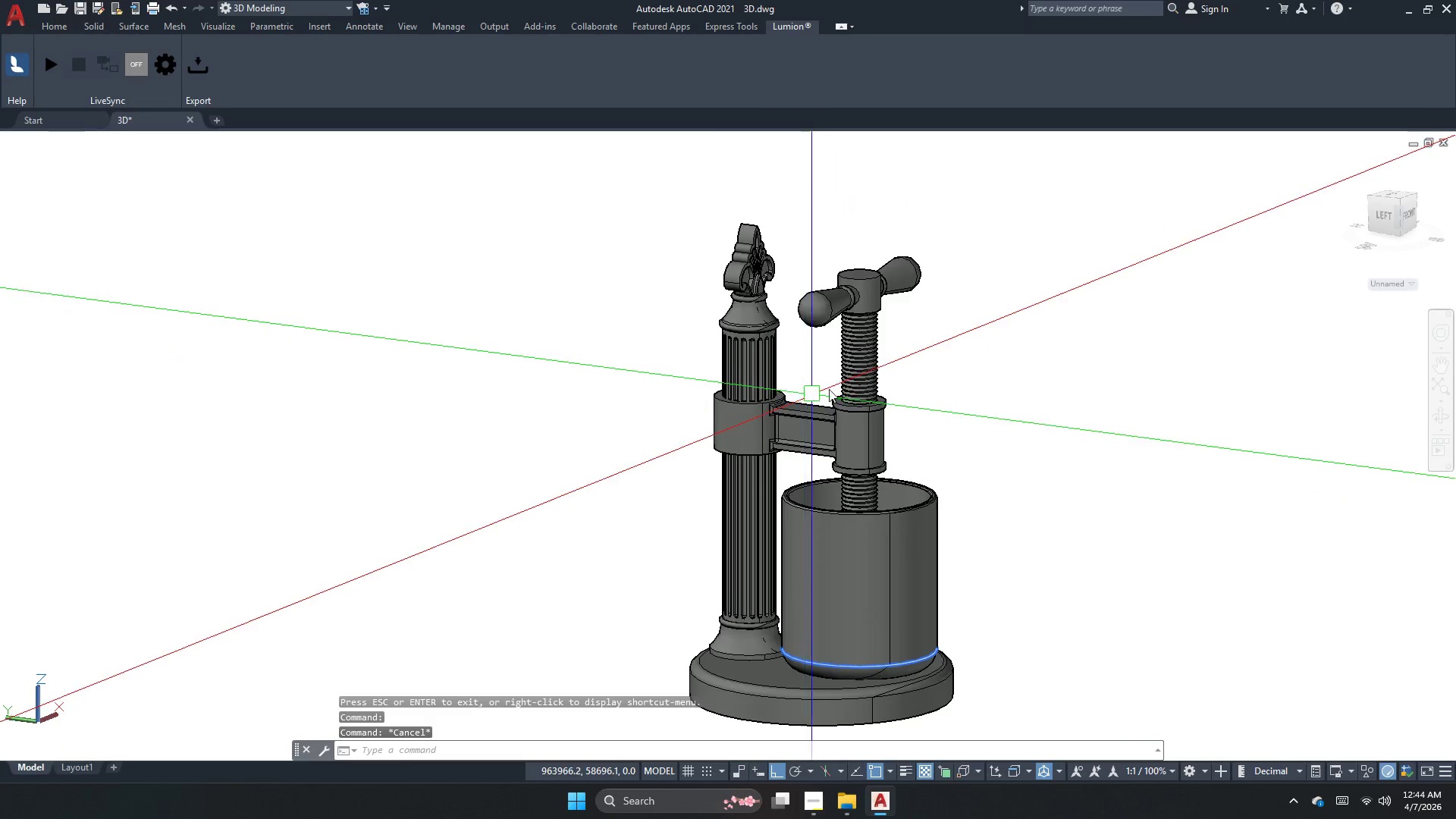 
key(Escape)
key(Escape)
type(pers)
 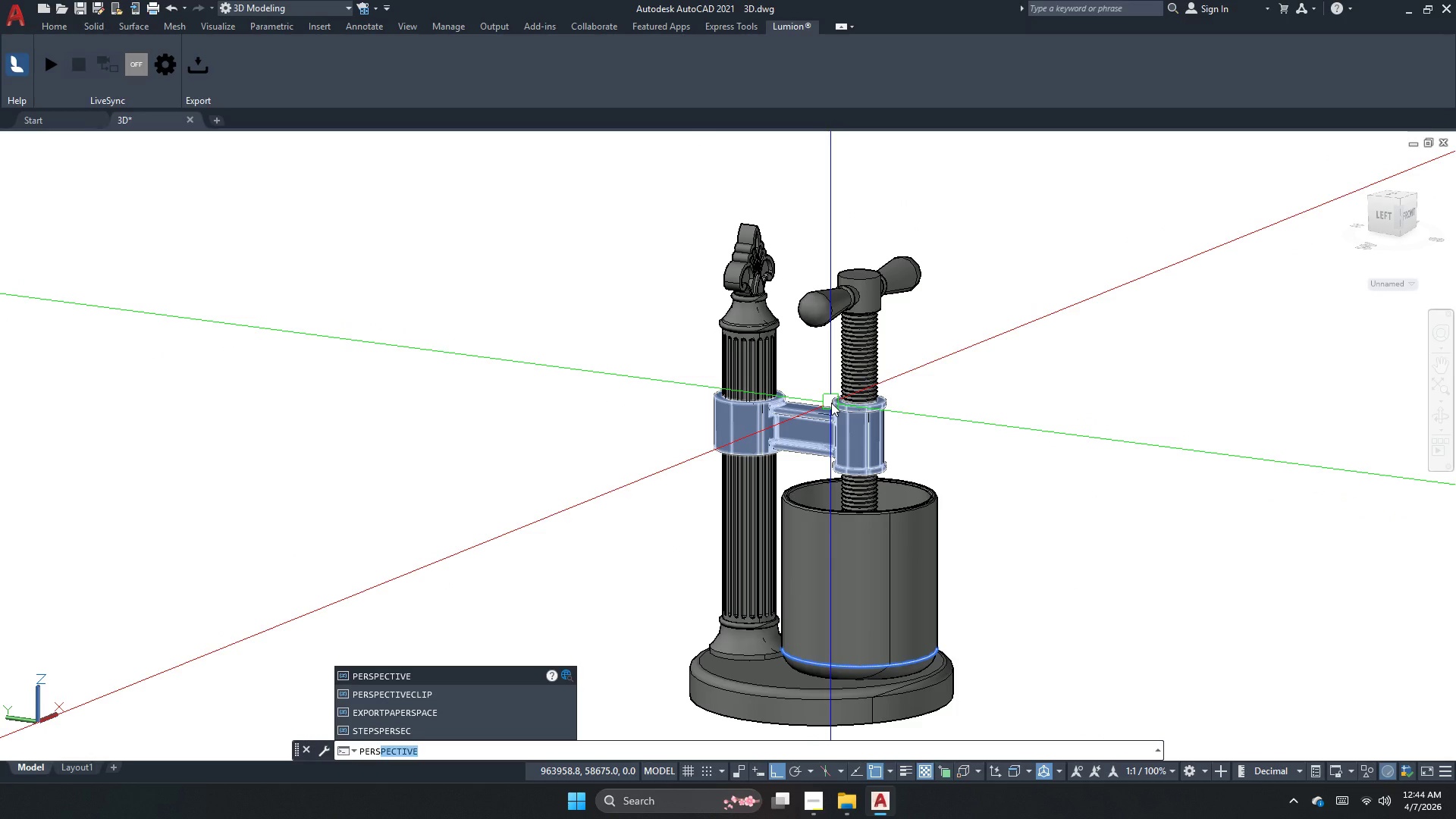 
key(Enter)
 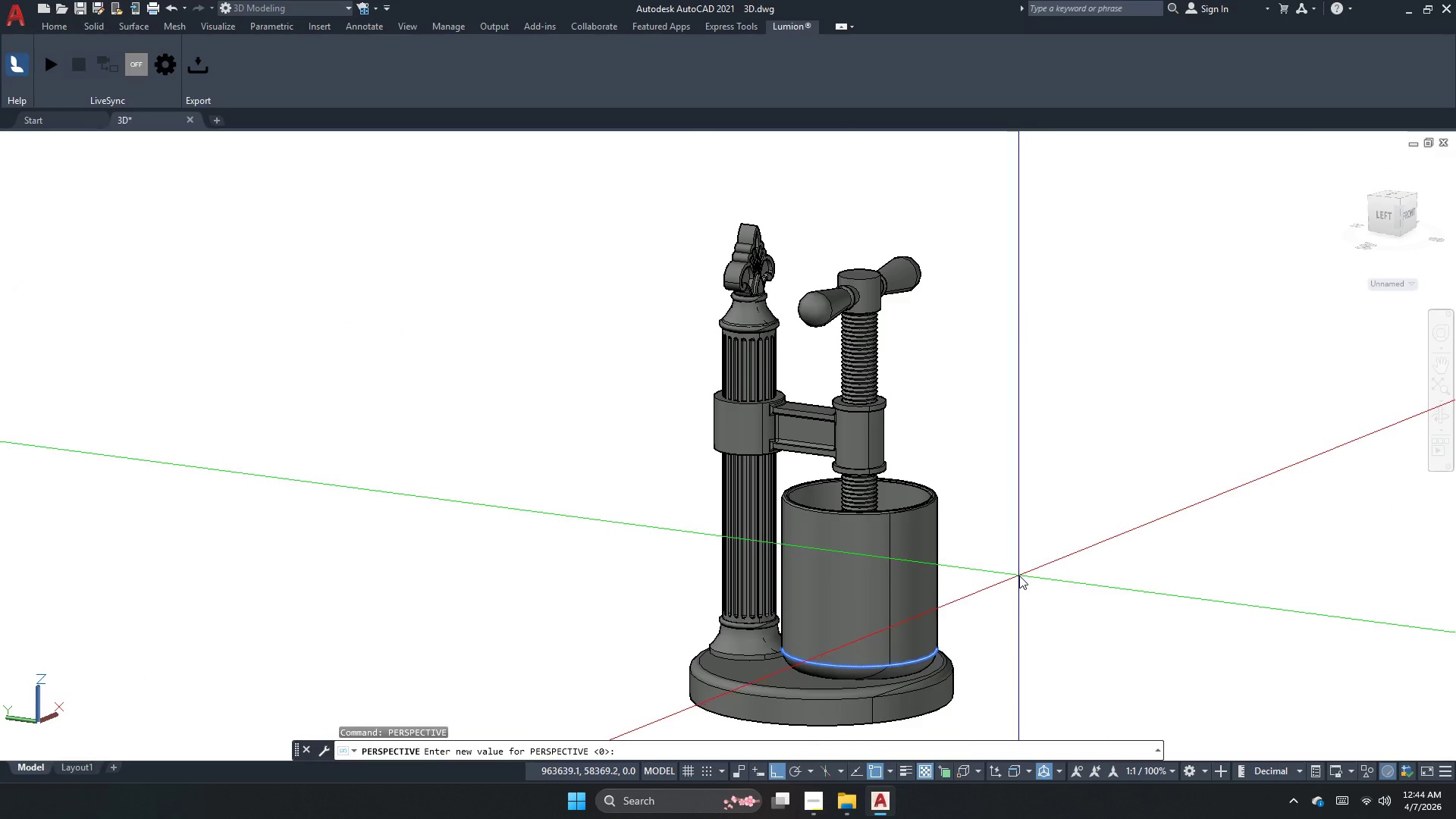 
key(Numpad1)
 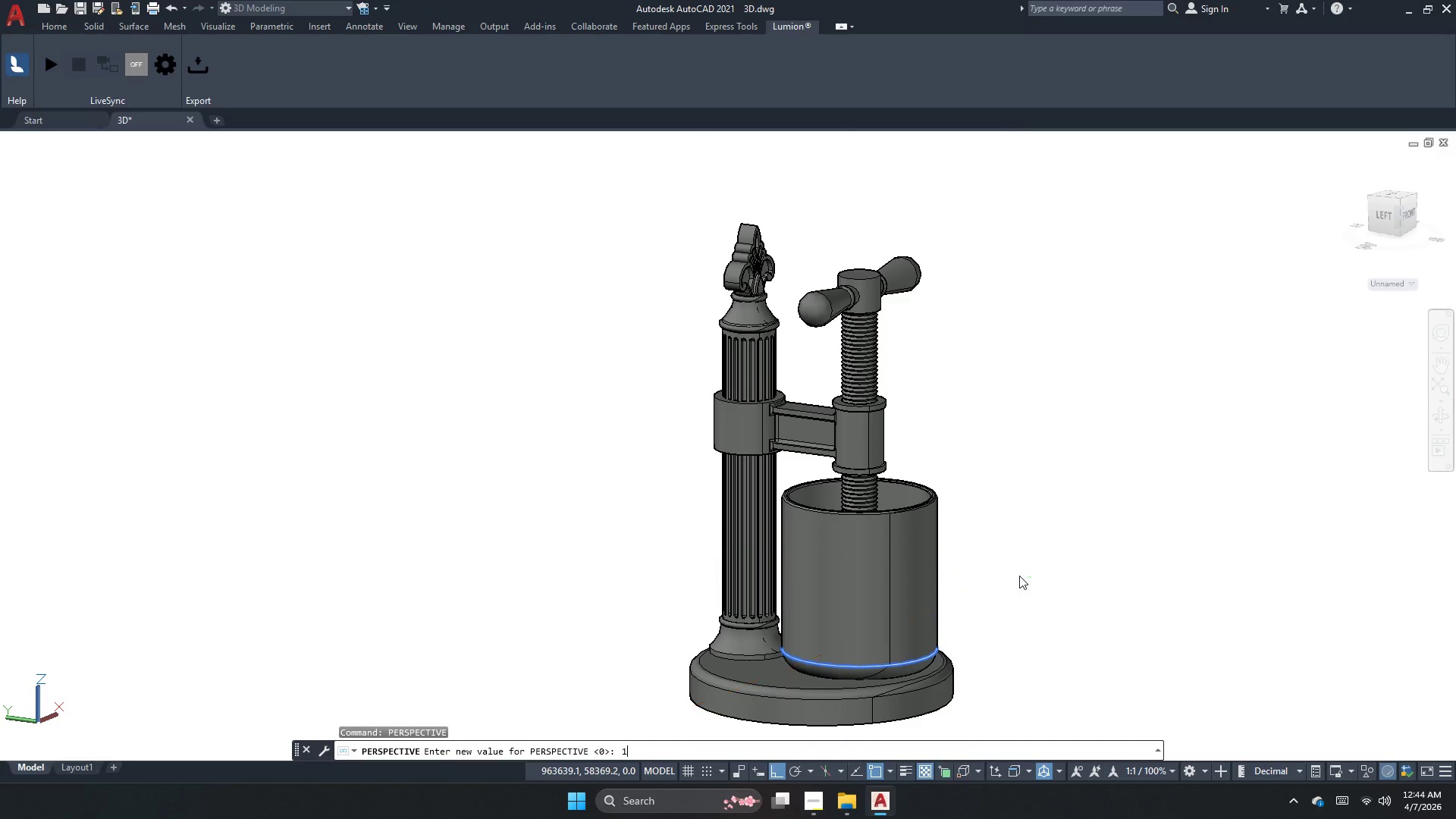 
key(NumpadEnter)
 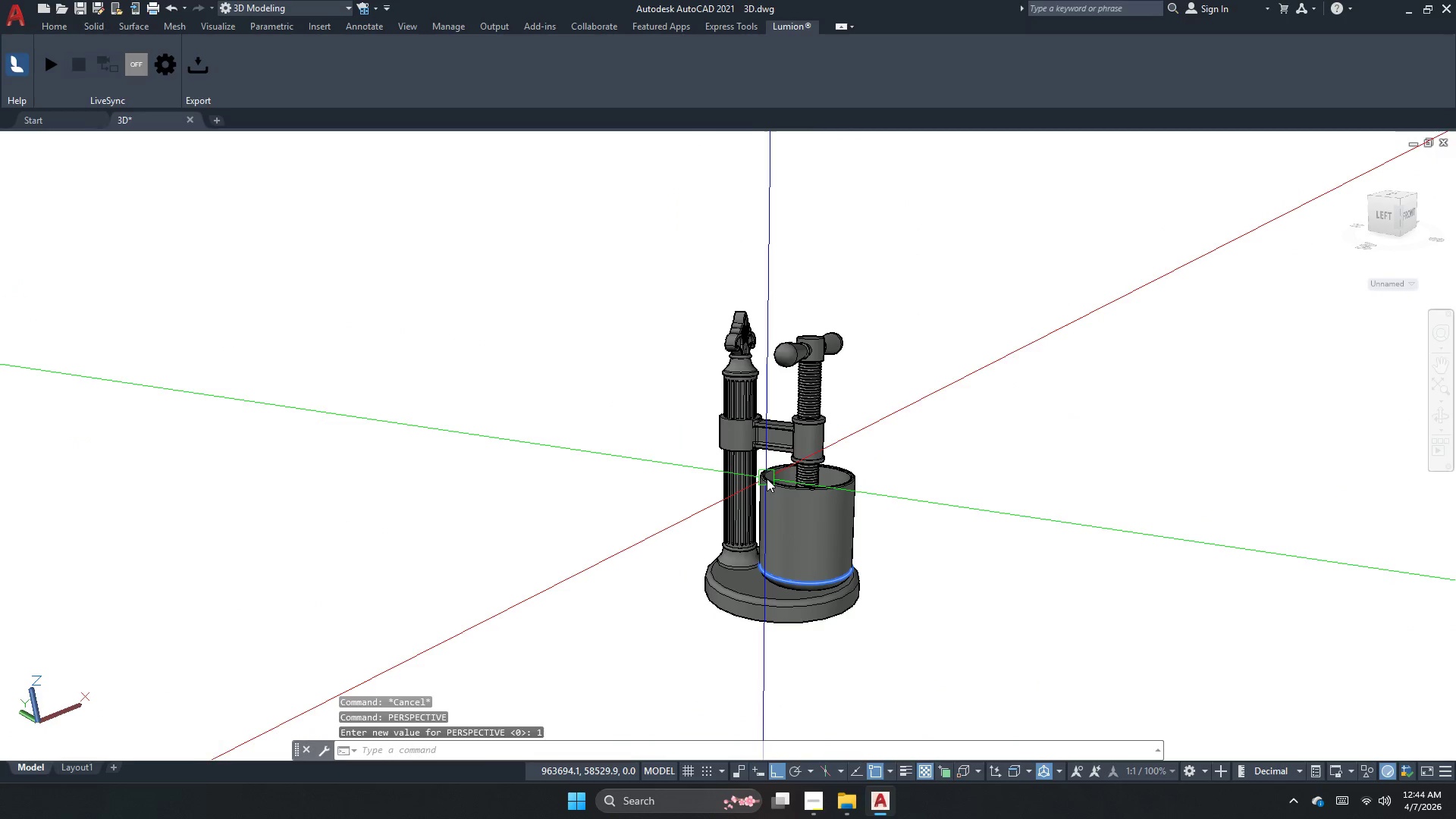 
scroll: coordinate [792, 480], scroll_direction: up, amount: 4.0
 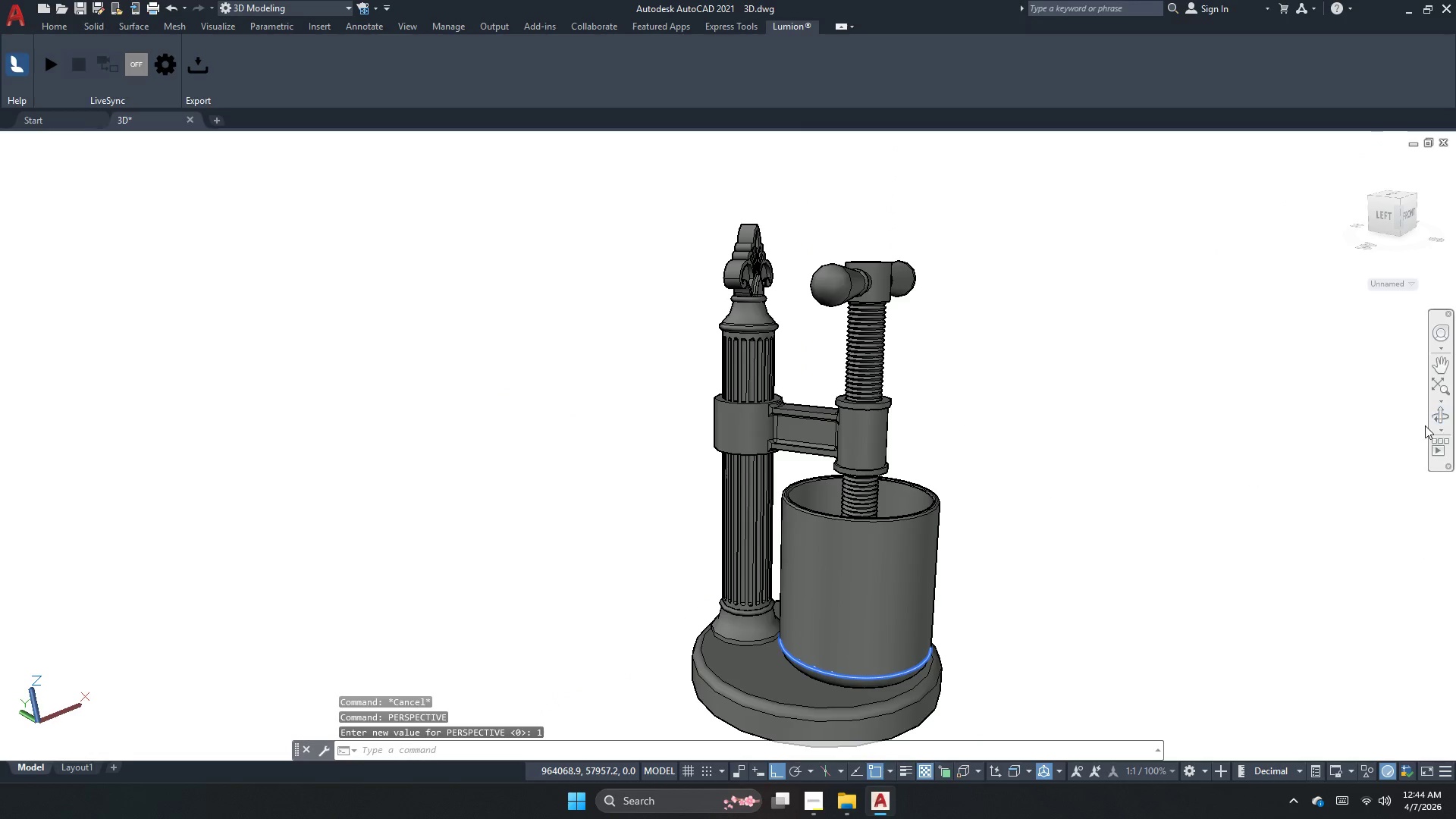 
left_click([1440, 417])
 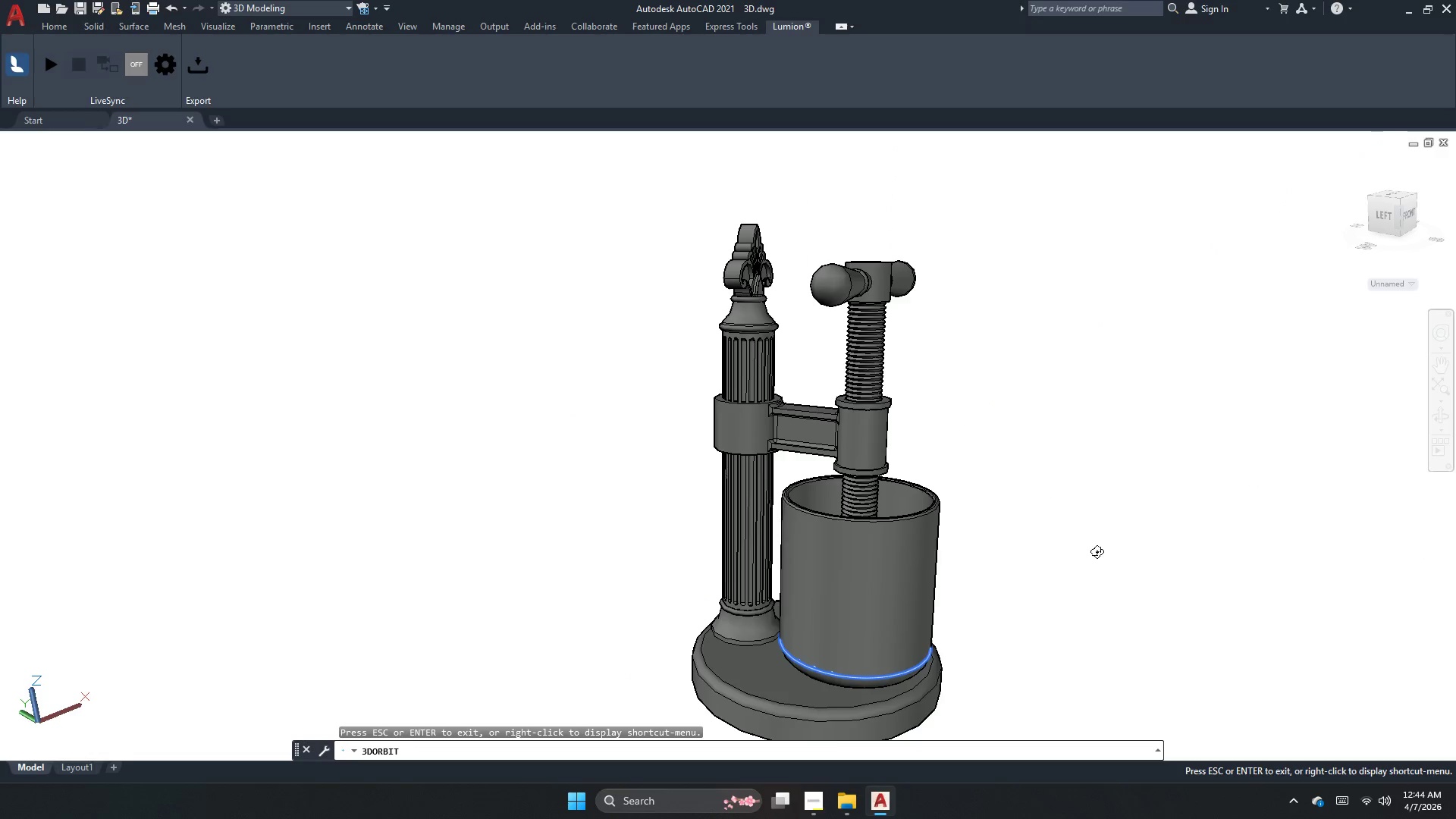 
left_click_drag(start_coordinate=[1094, 552], to_coordinate=[988, 611])
 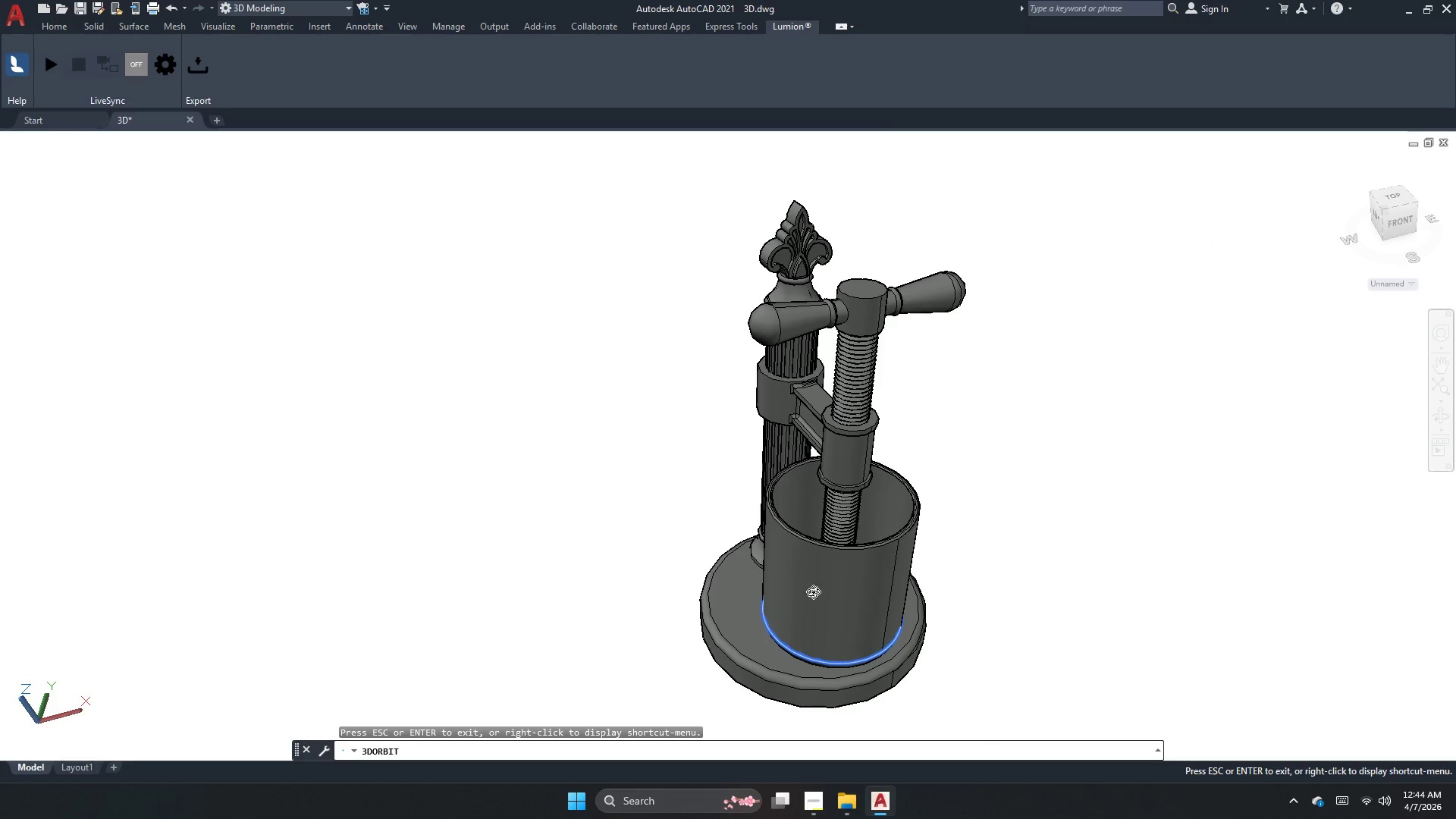 
left_click_drag(start_coordinate=[813, 592], to_coordinate=[892, 607])
 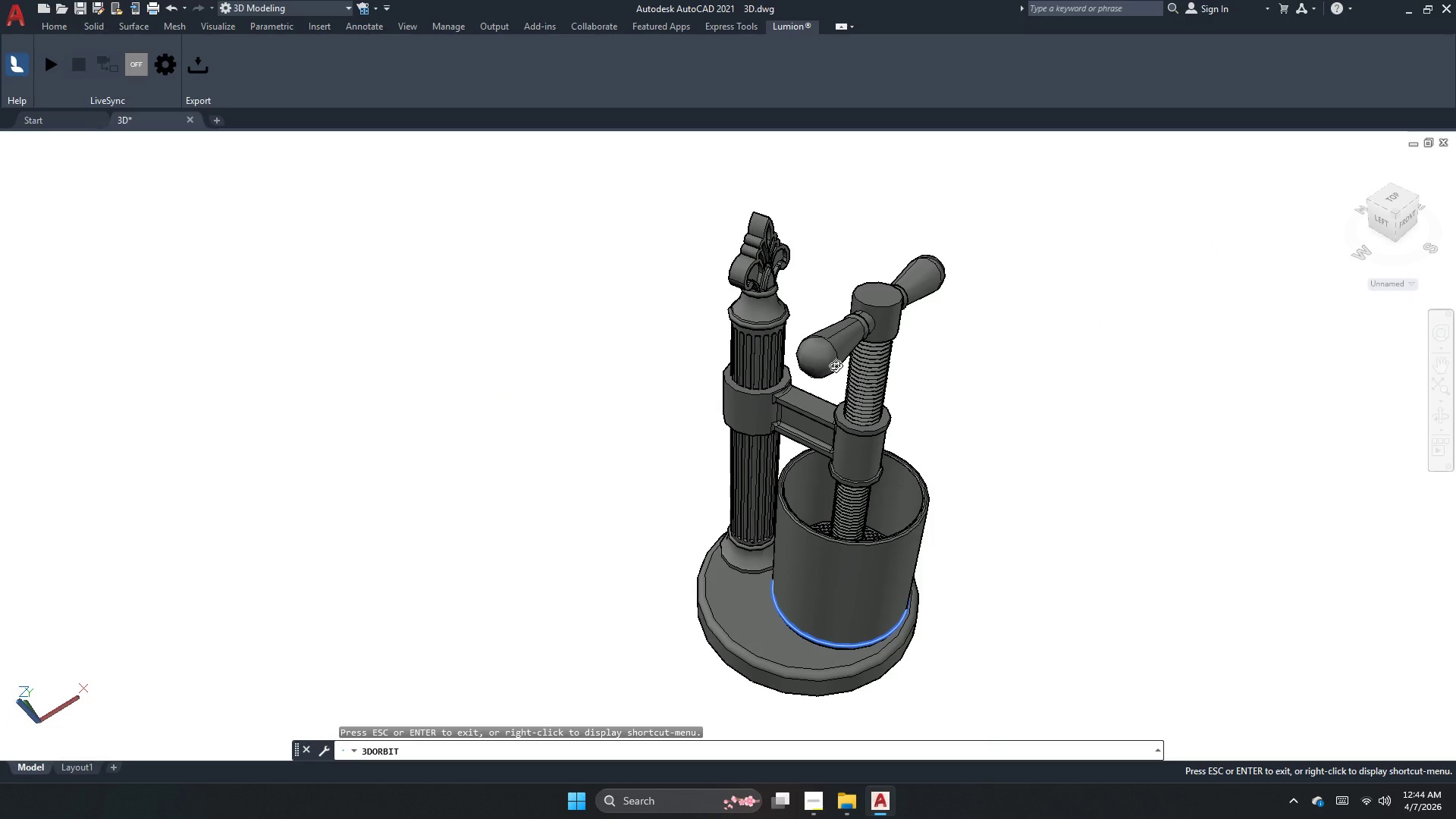 
left_click_drag(start_coordinate=[906, 432], to_coordinate=[1036, 406])
 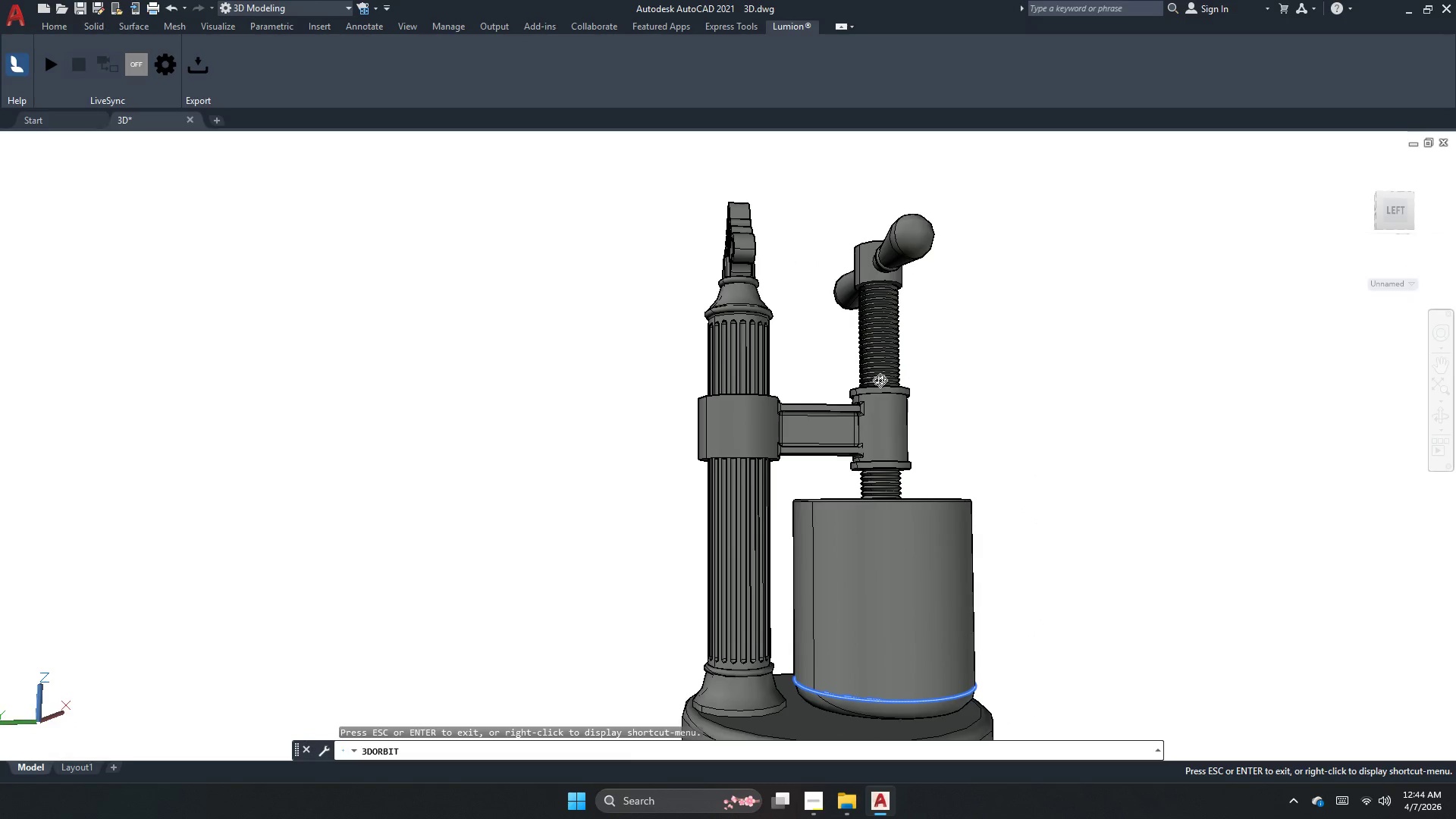 
scroll: coordinate [824, 391], scroll_direction: up, amount: 4.0
 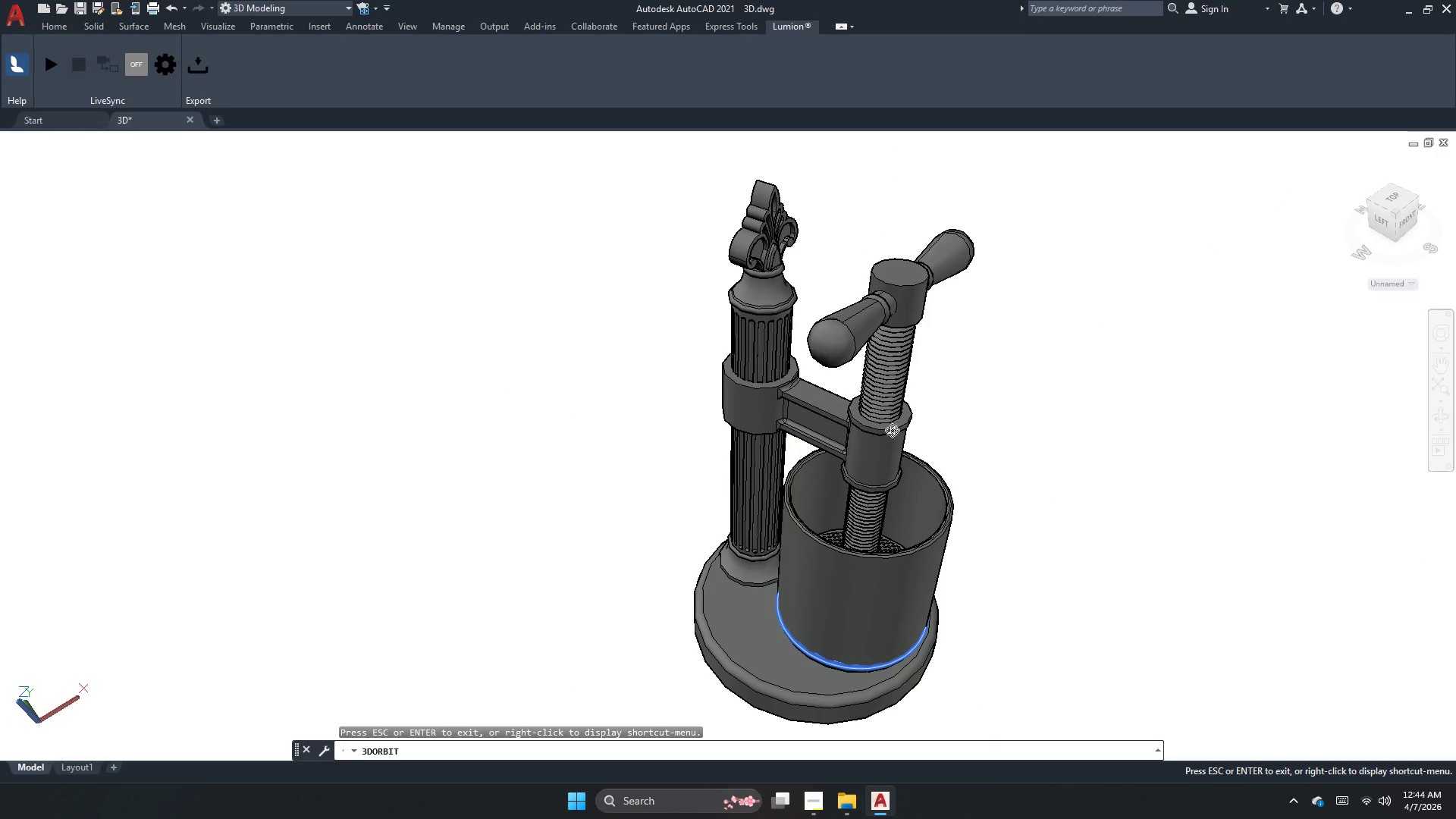 
left_click_drag(start_coordinate=[914, 450], to_coordinate=[736, 444])
 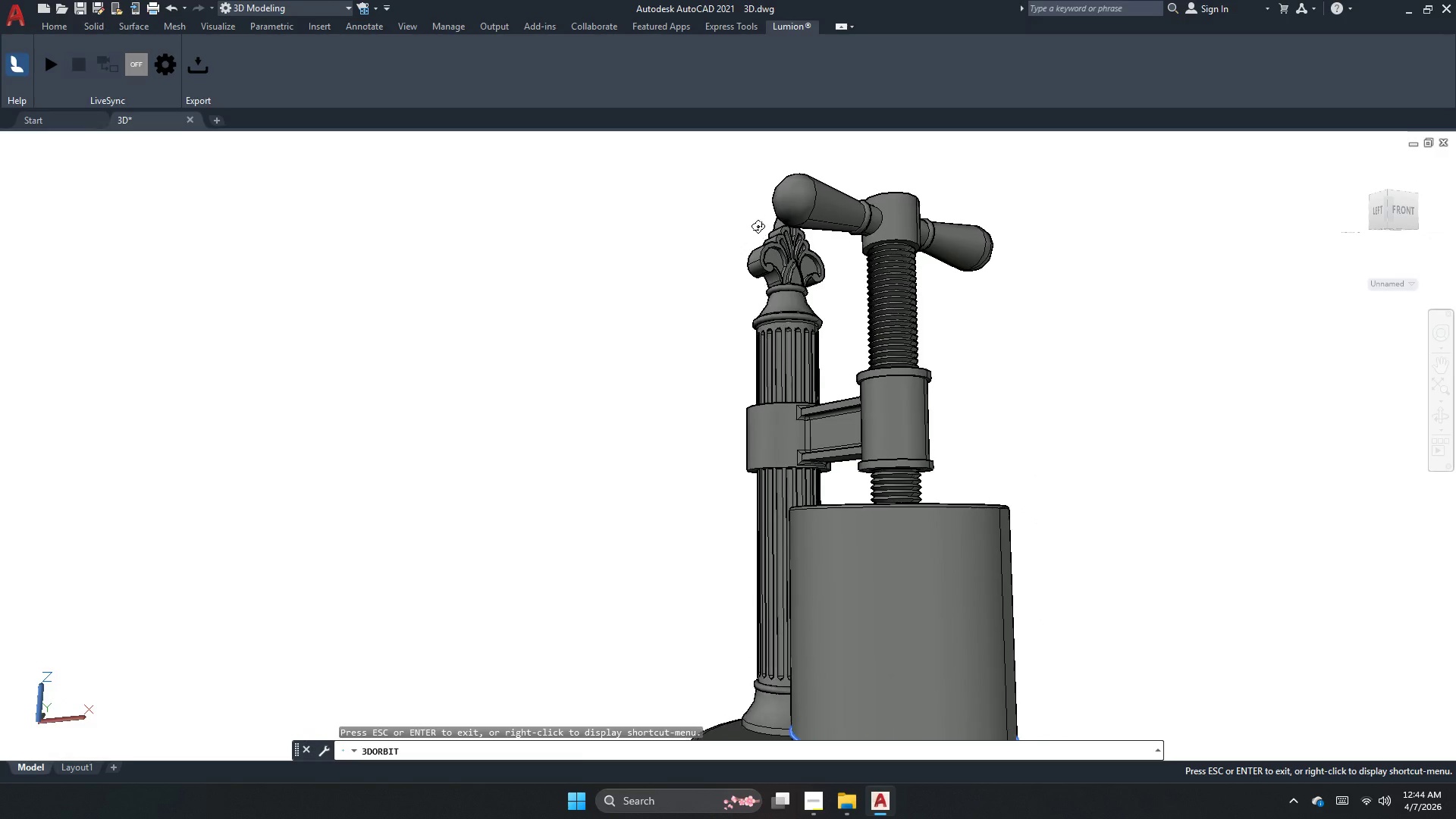 
scroll: coordinate [816, 409], scroll_direction: up, amount: 7.0
 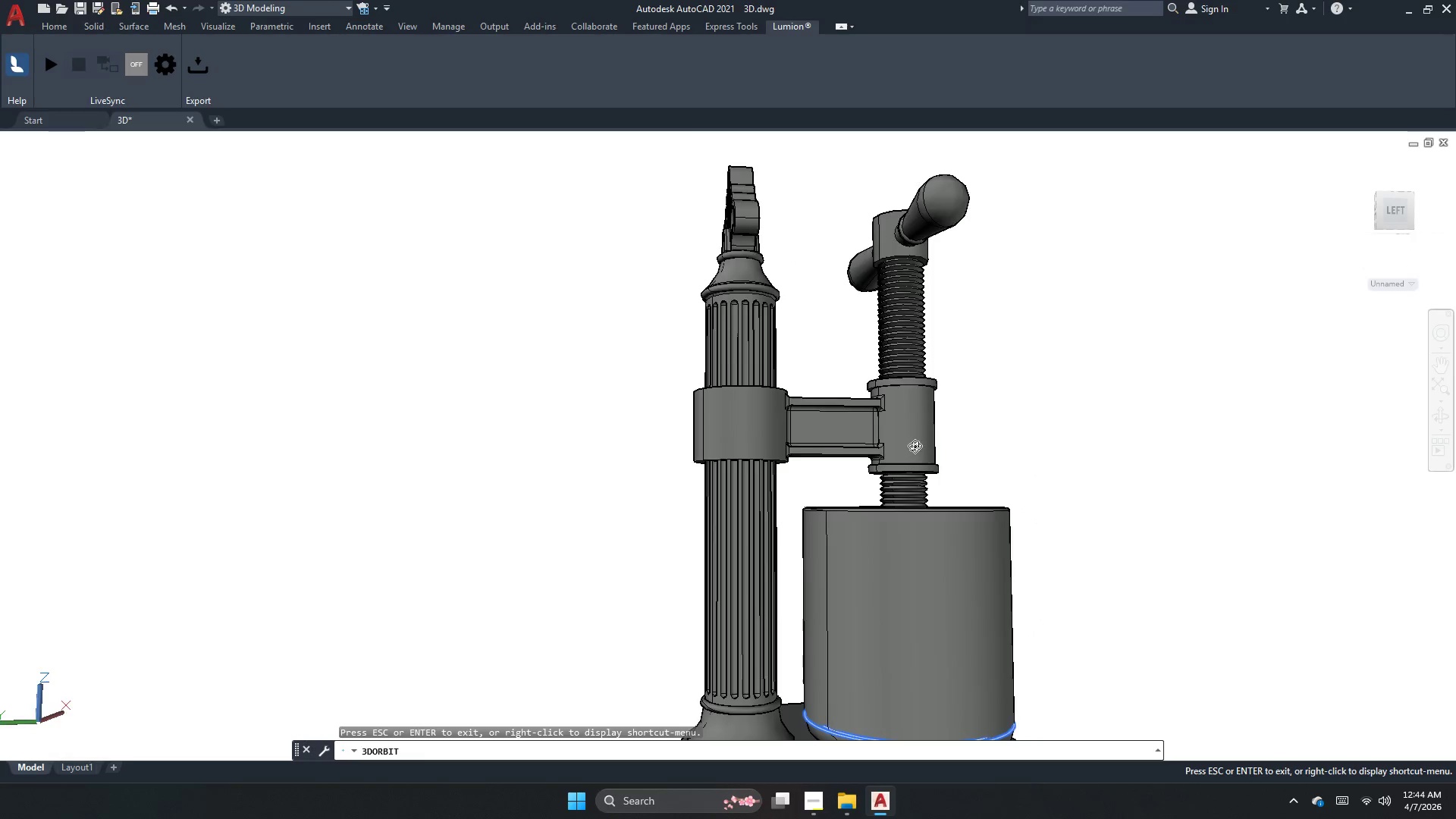 
left_click_drag(start_coordinate=[809, 237], to_coordinate=[826, 278])
 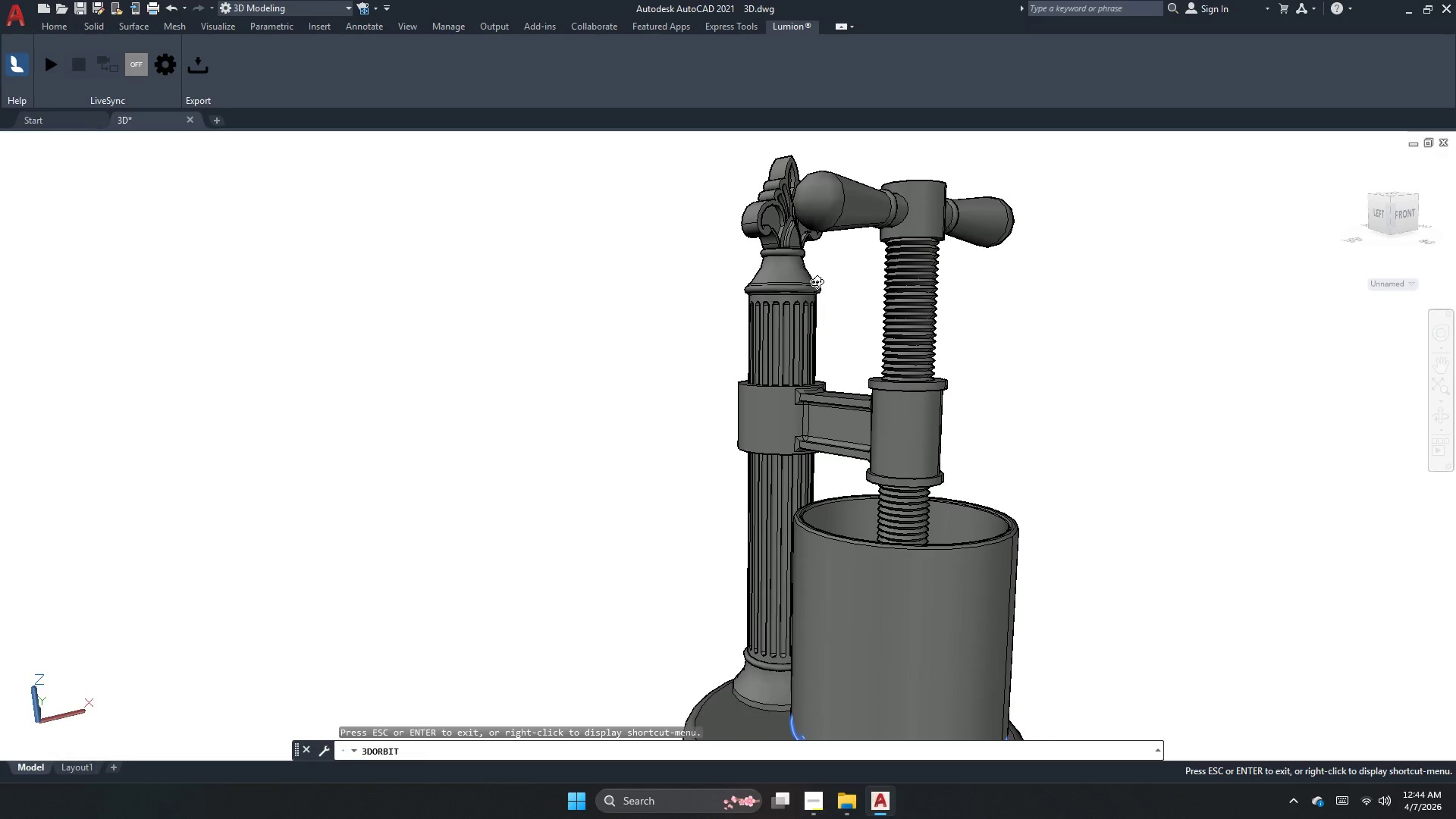 
scroll: coordinate [809, 237], scroll_direction: up, amount: 5.0
 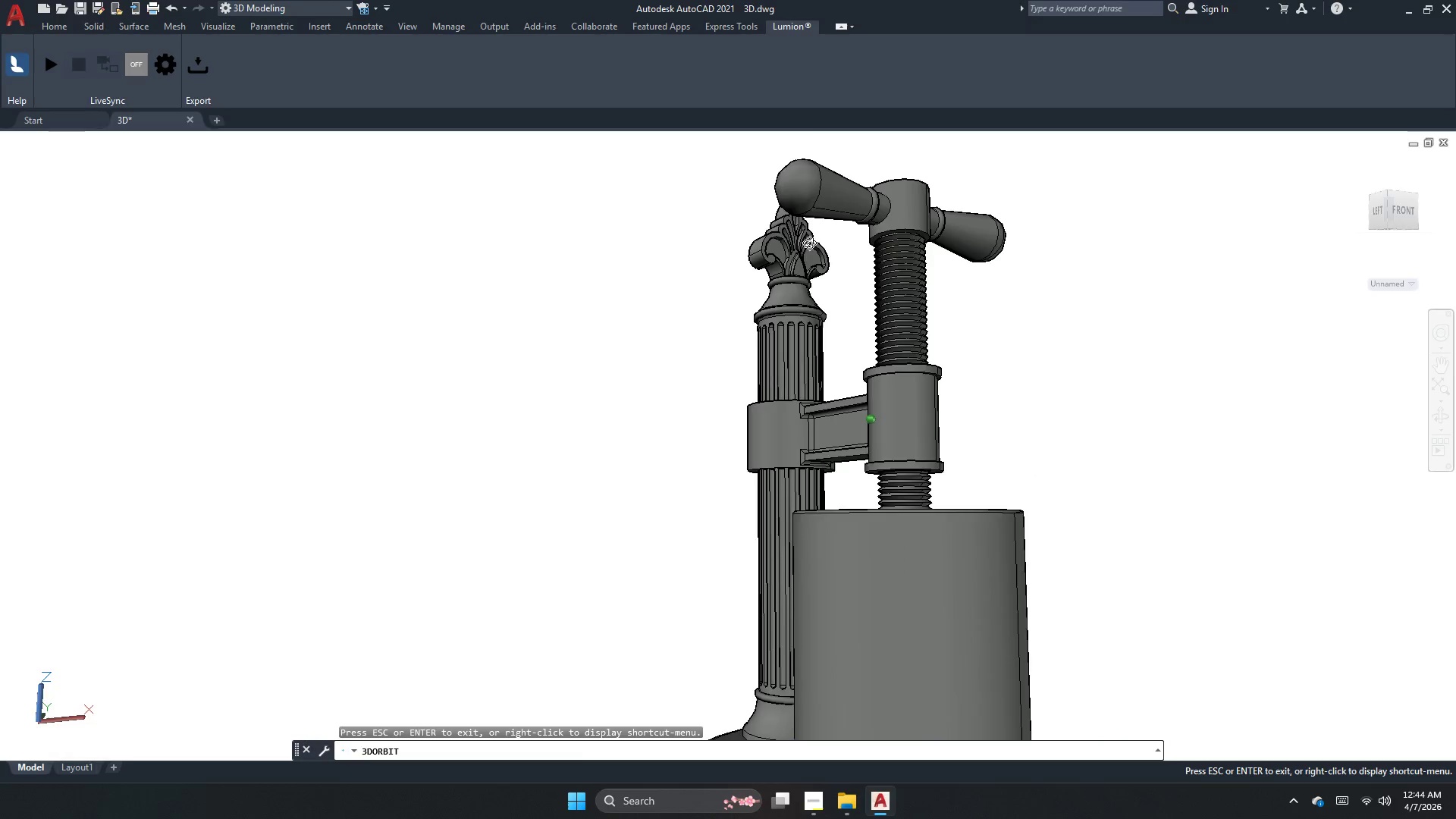 
left_click_drag(start_coordinate=[817, 281], to_coordinate=[814, 308])
 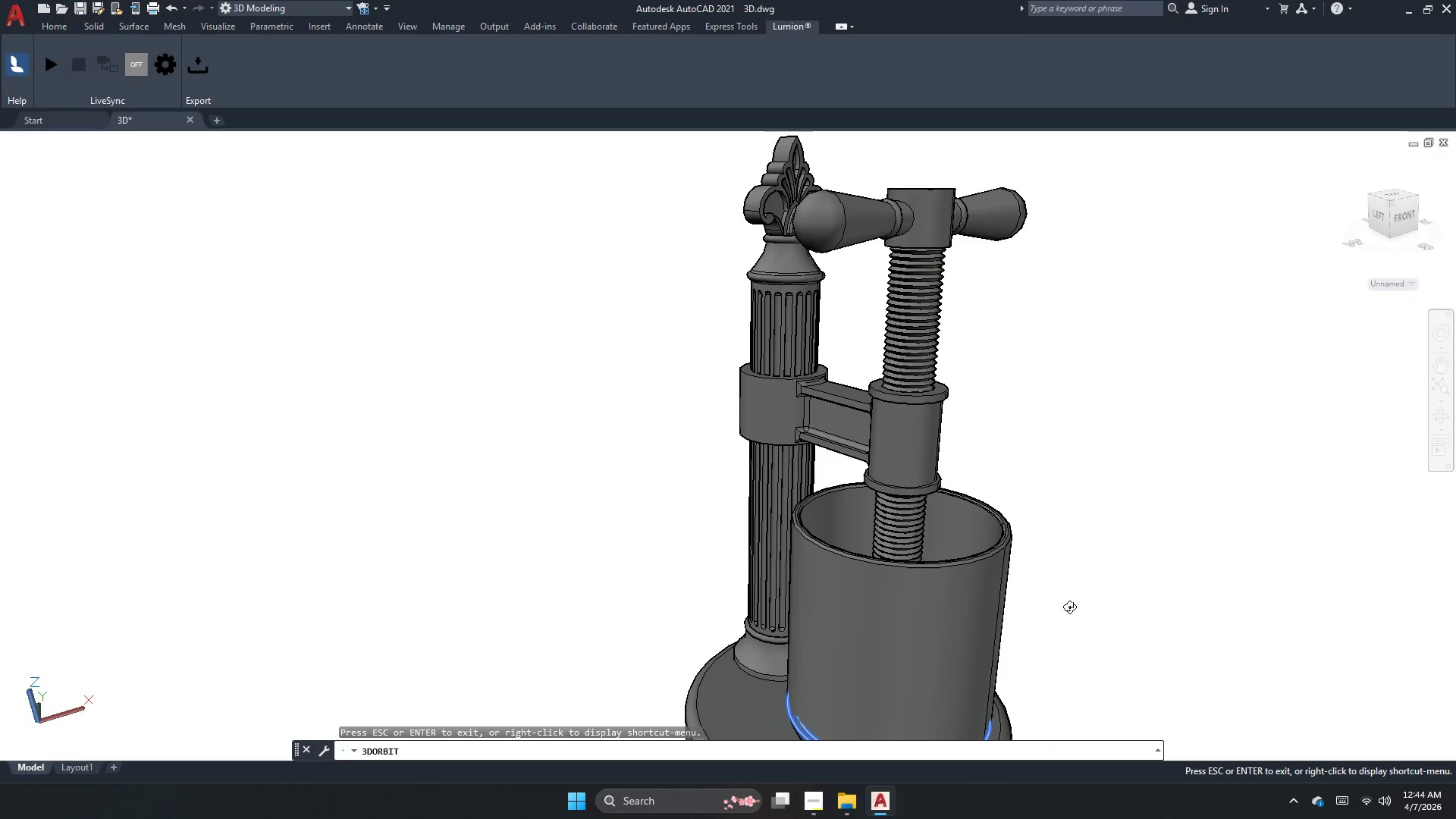 
left_click_drag(start_coordinate=[1064, 608], to_coordinate=[1100, 607])
 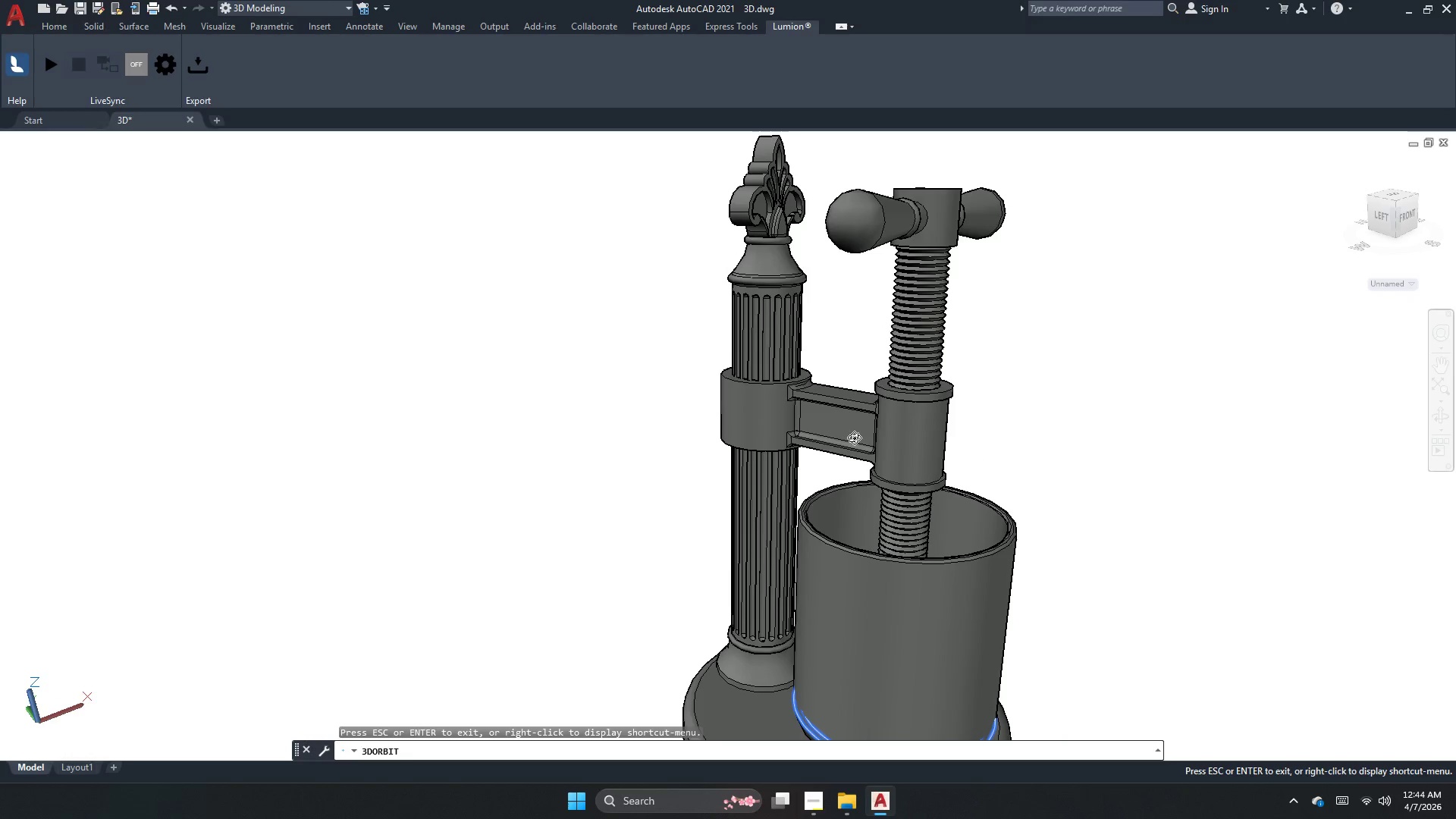 
left_click_drag(start_coordinate=[1021, 461], to_coordinate=[995, 524])
 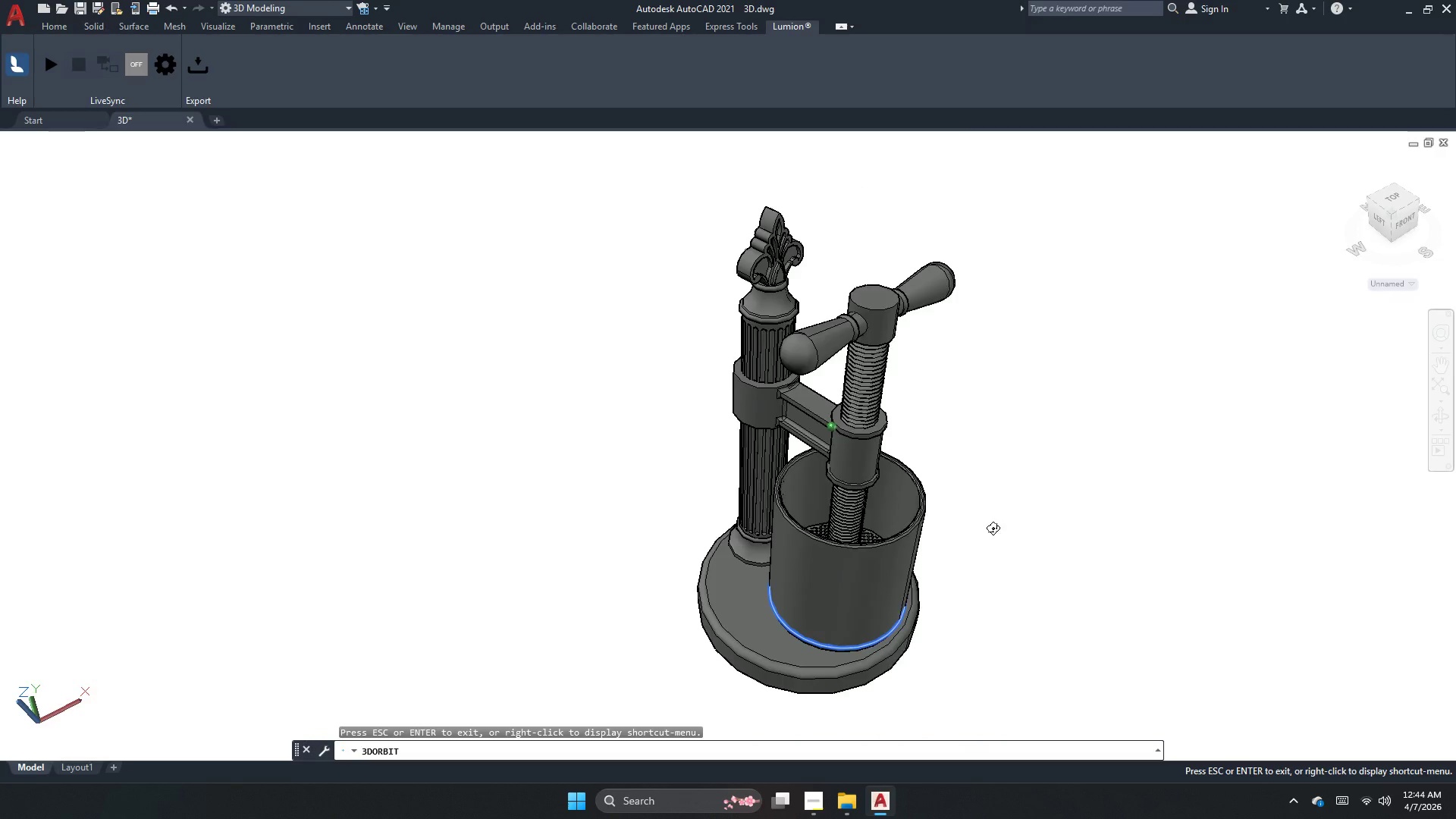 
scroll: coordinate [800, 431], scroll_direction: down, amount: 16.0
 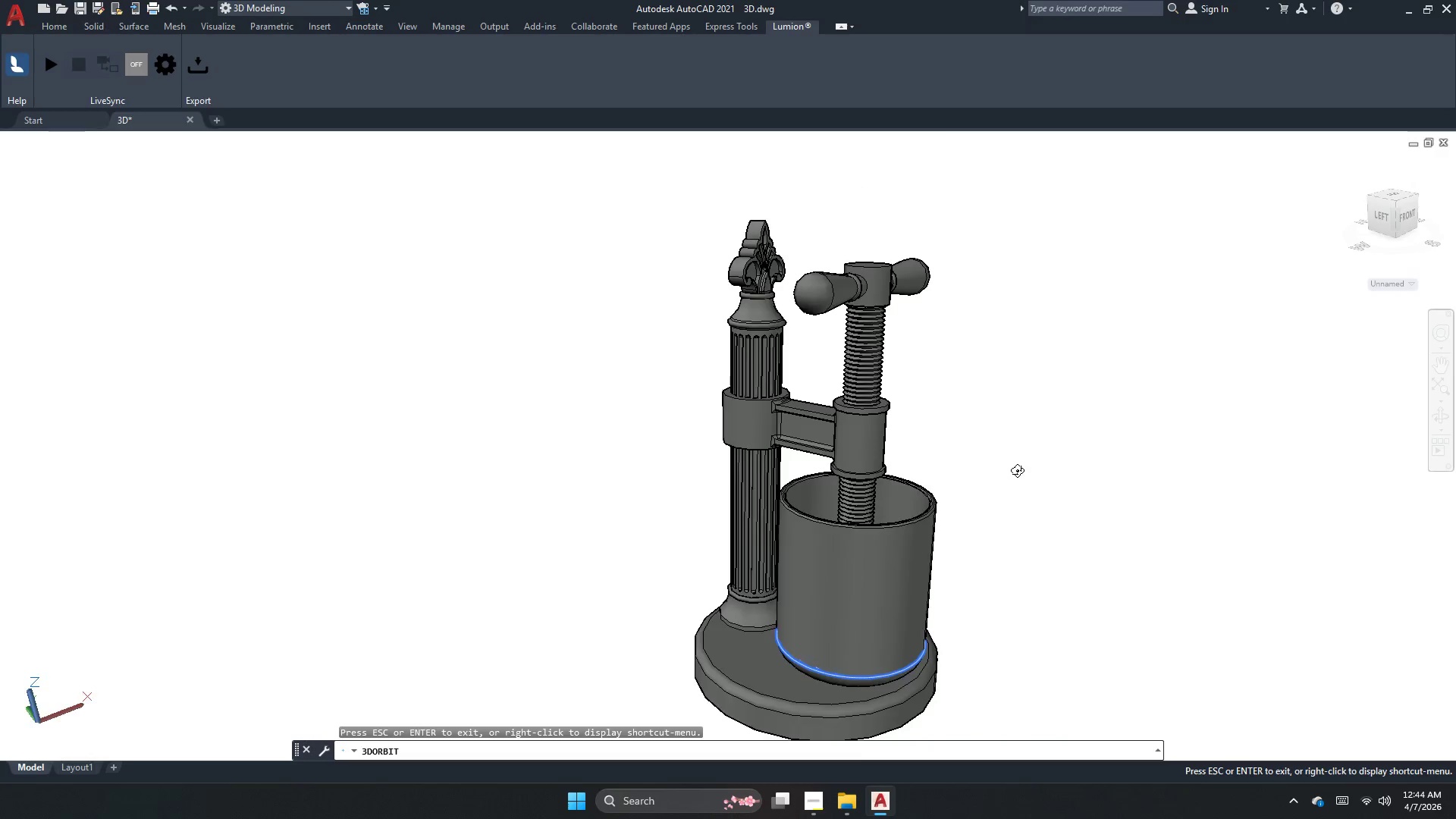 
left_click_drag(start_coordinate=[995, 527], to_coordinate=[860, 459])
 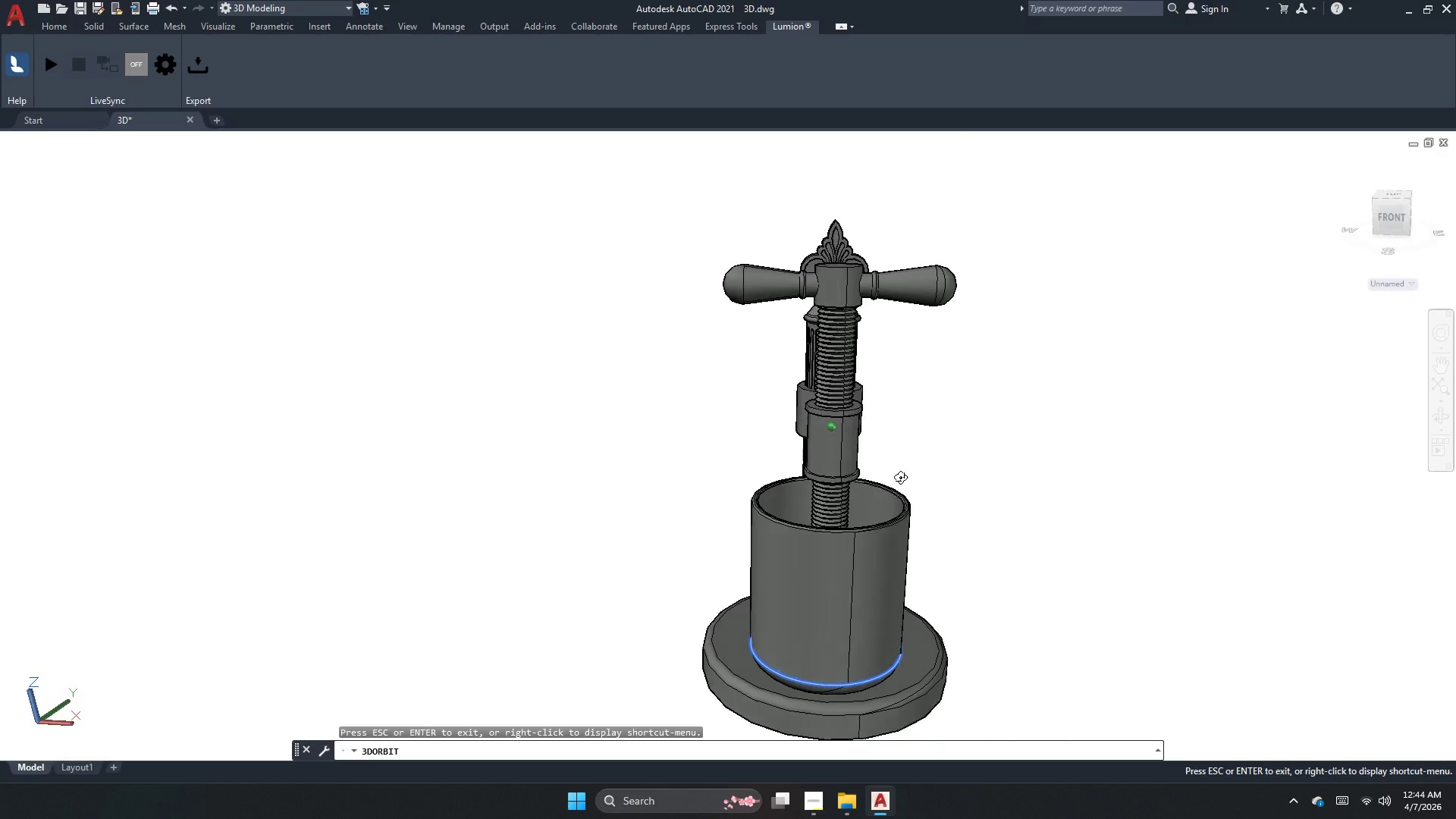 
left_click_drag(start_coordinate=[892, 469], to_coordinate=[977, 485])
 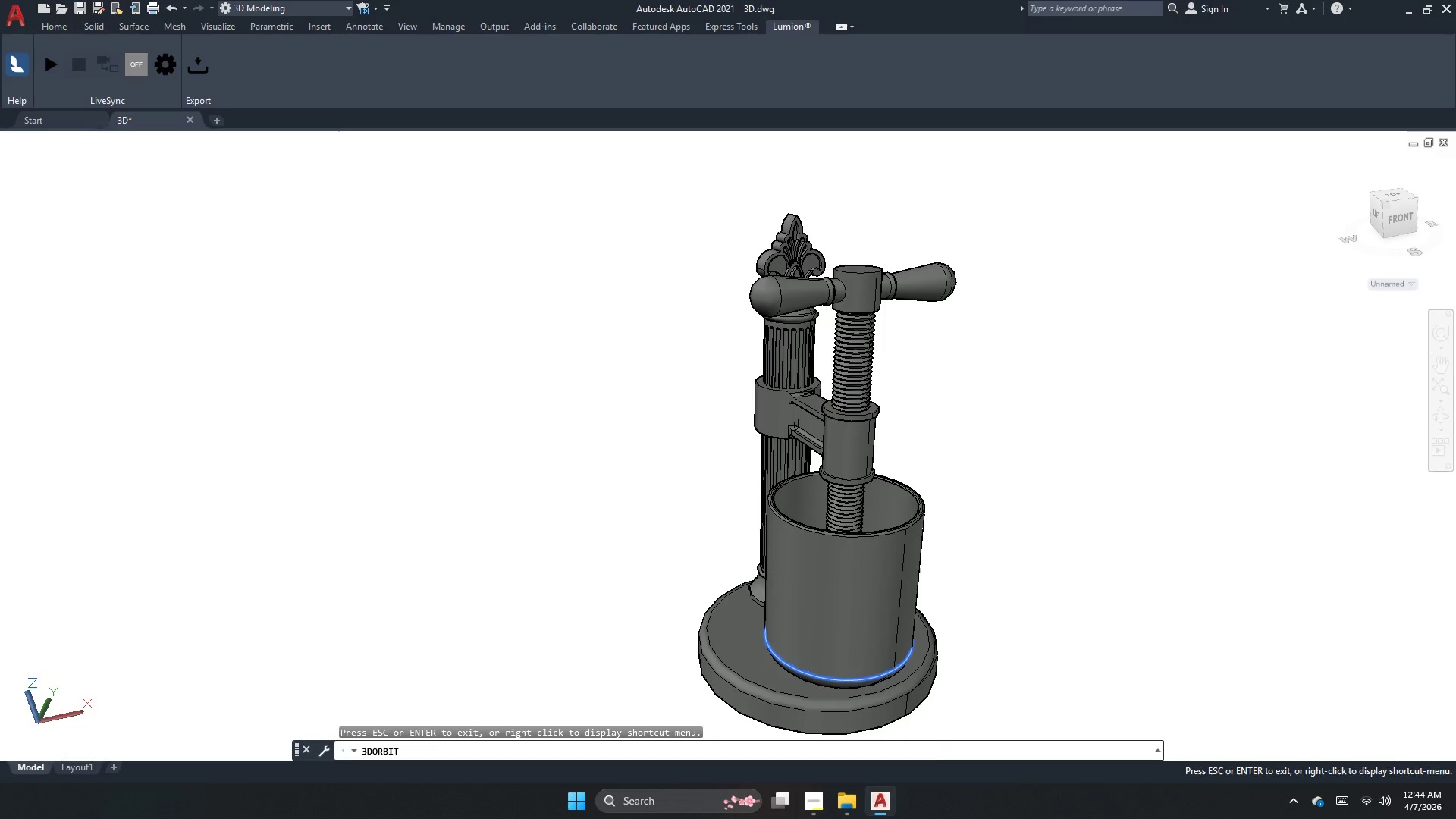 
key(Escape)
 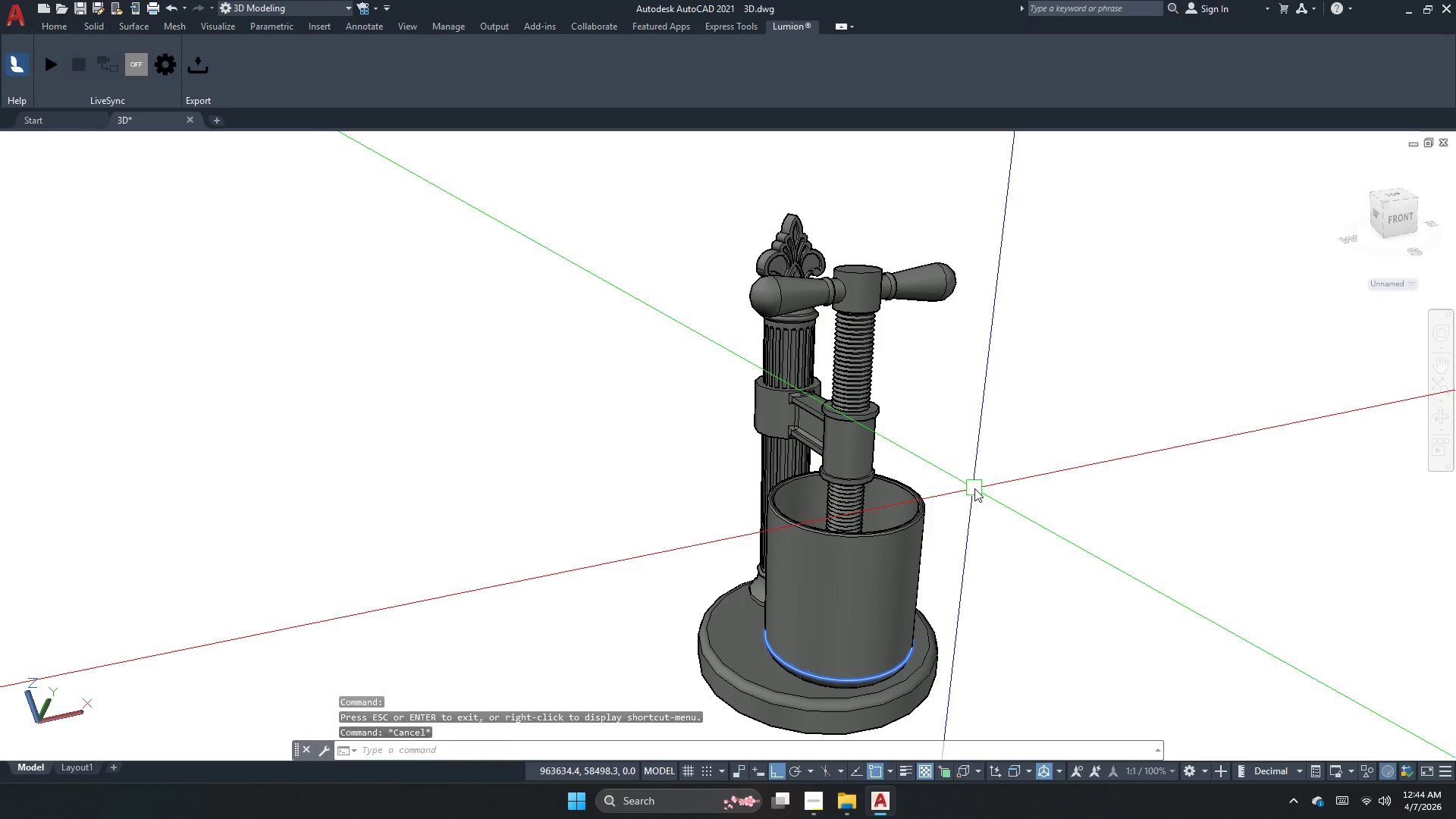 
key(Escape)
 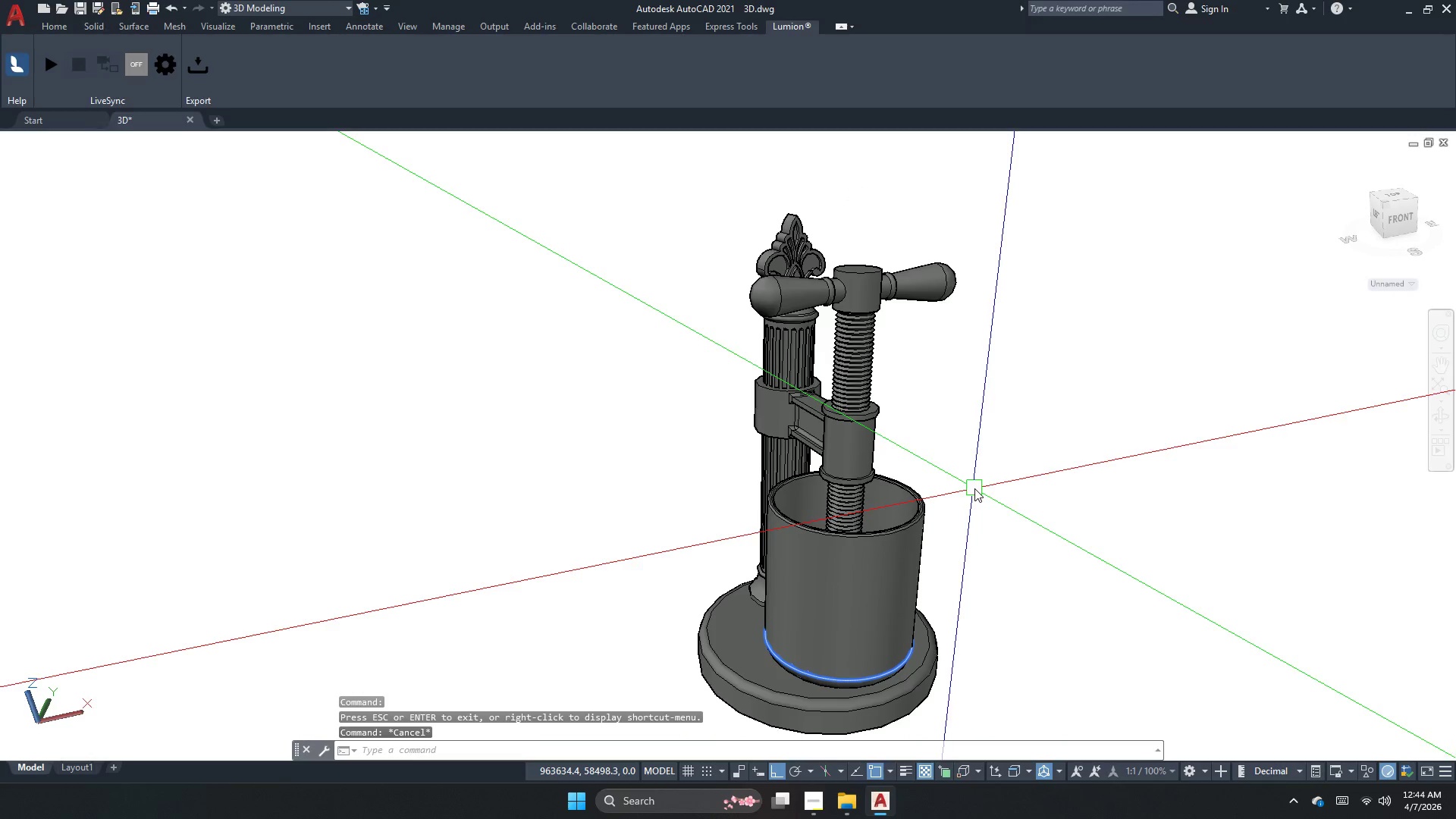 
key(Control+ControlLeft)
 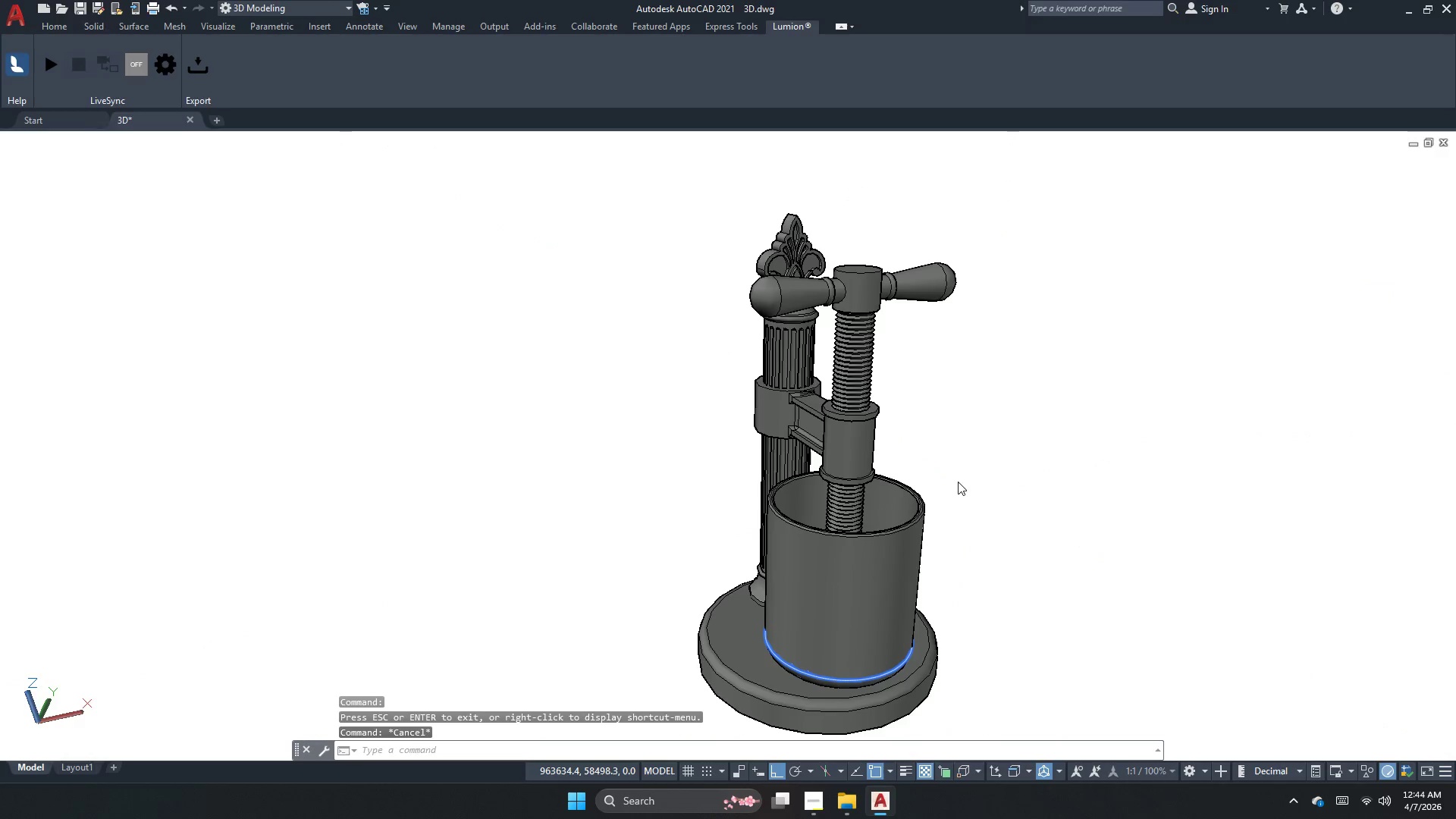 
key(Control+S)
 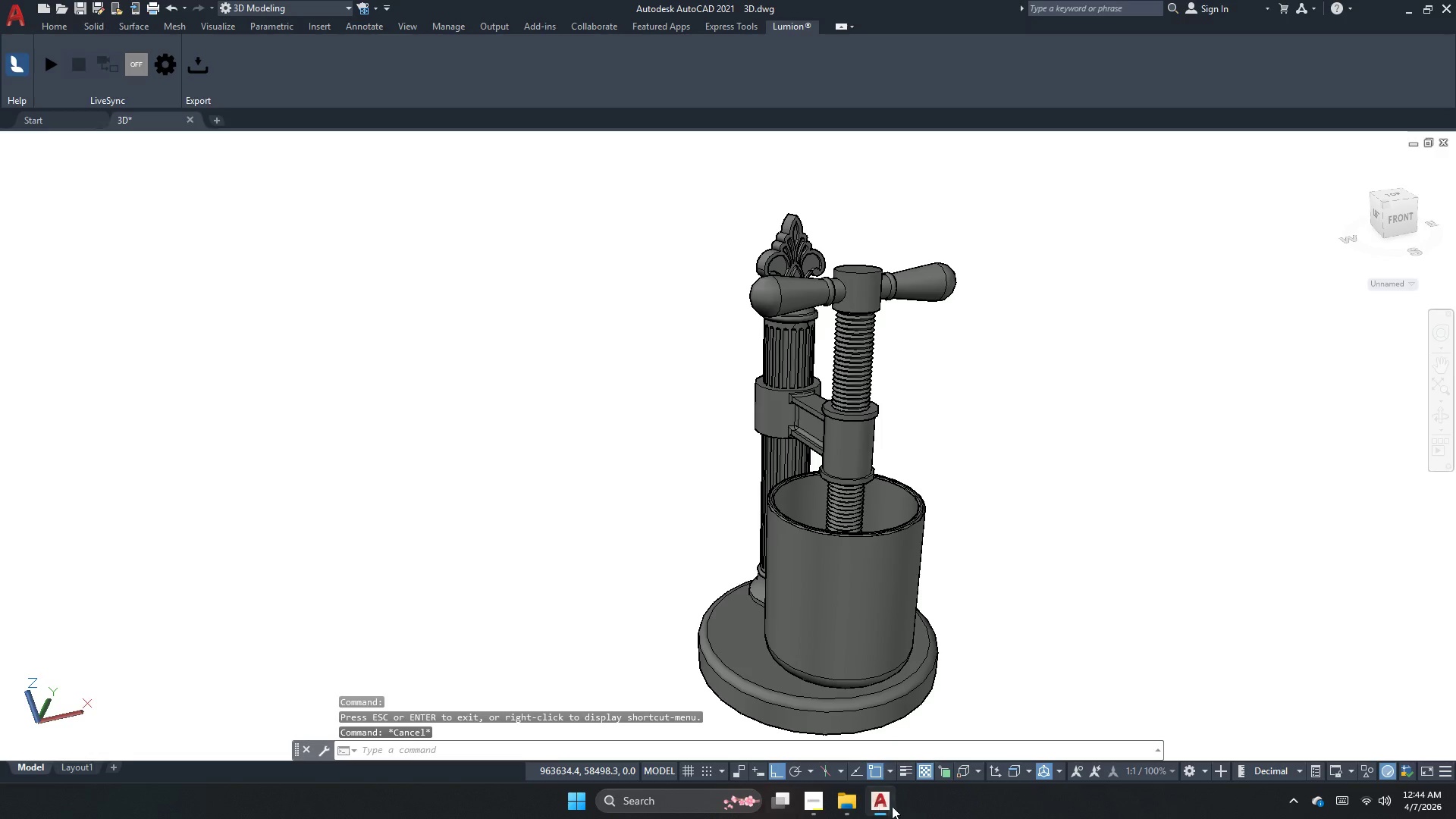 
left_click([810, 812])